 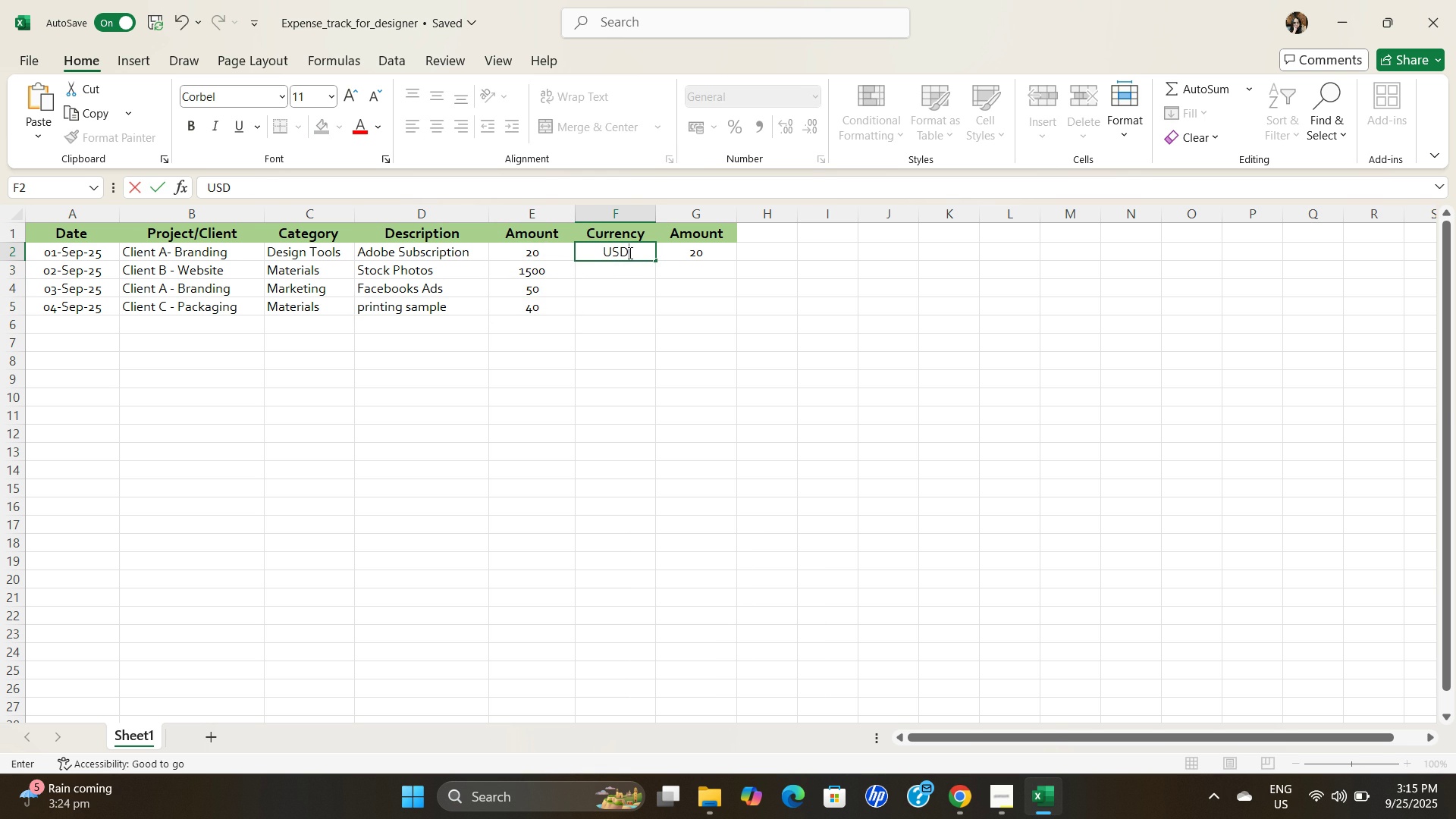 
key(ArrowDown)
 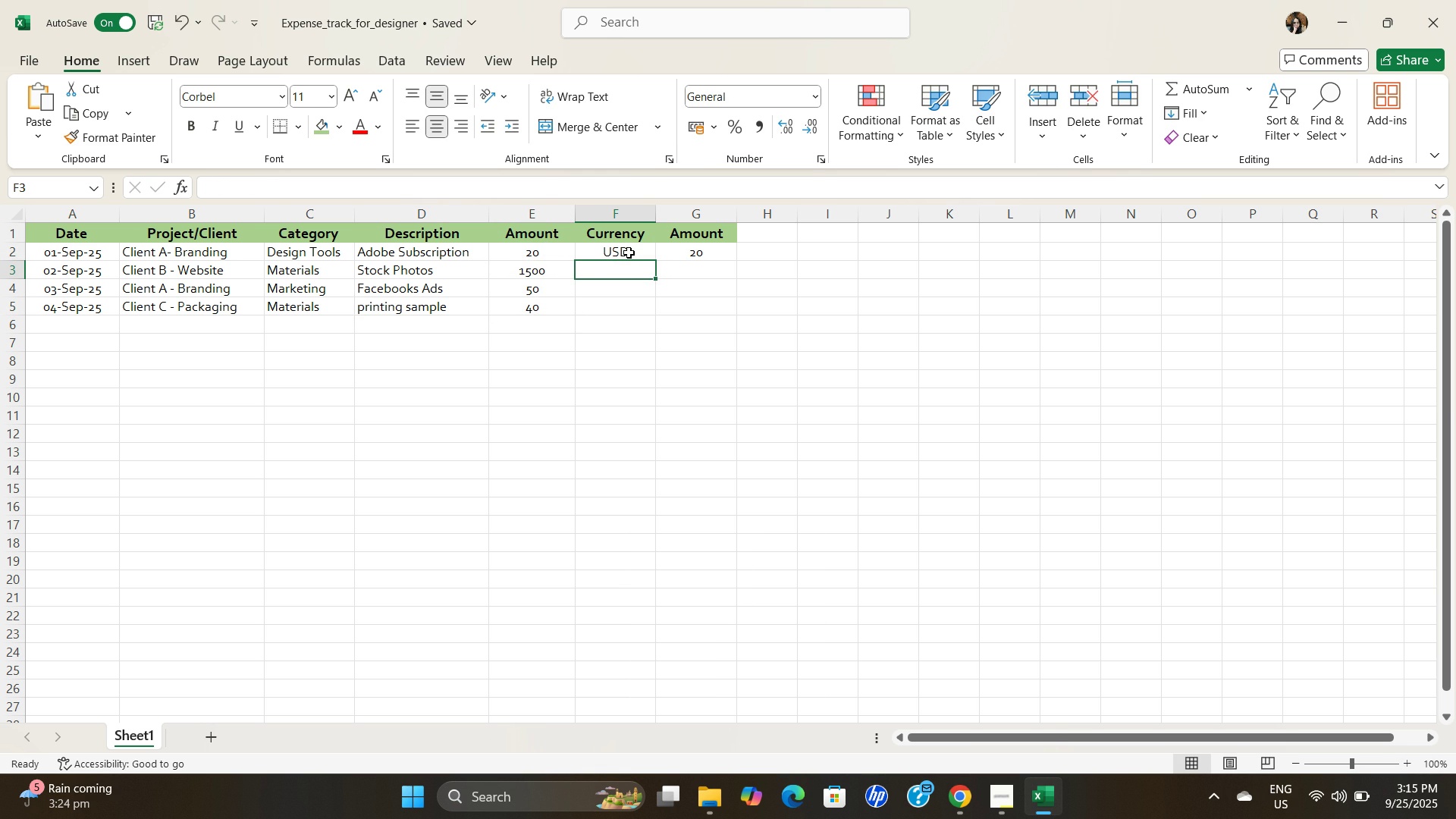 
type(PHP)
 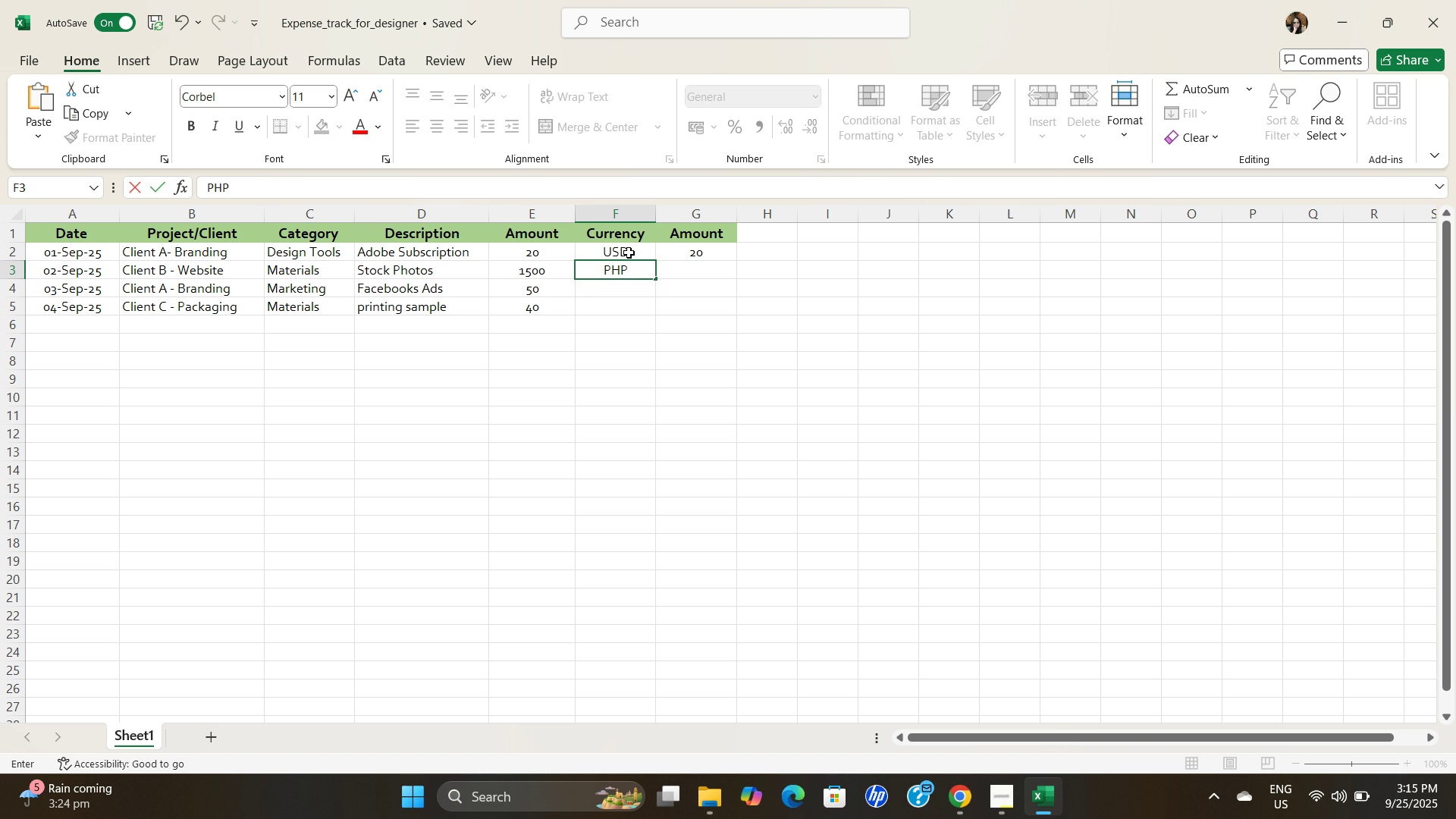 
key(ArrowDown)
 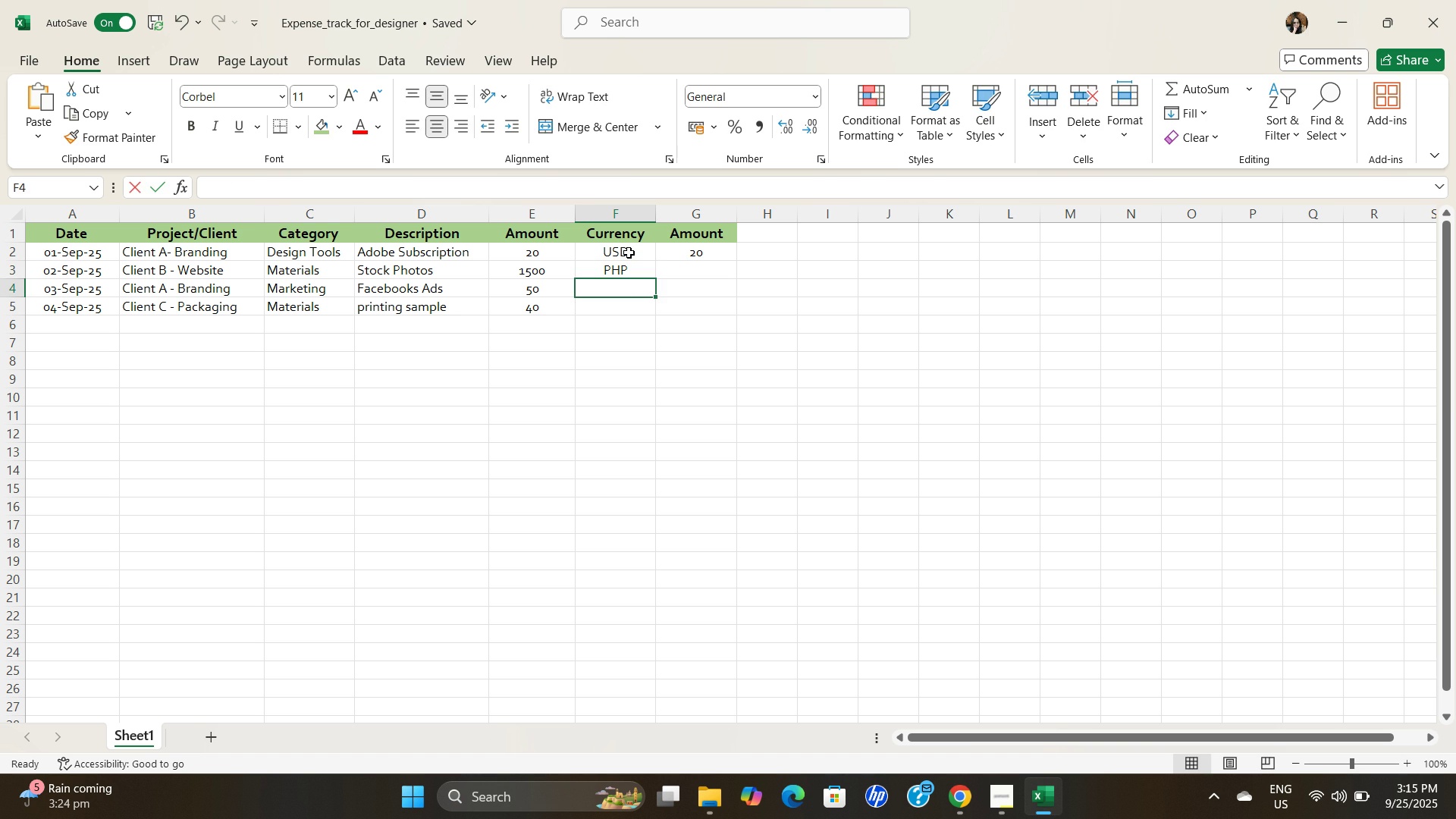 
type(USD)
 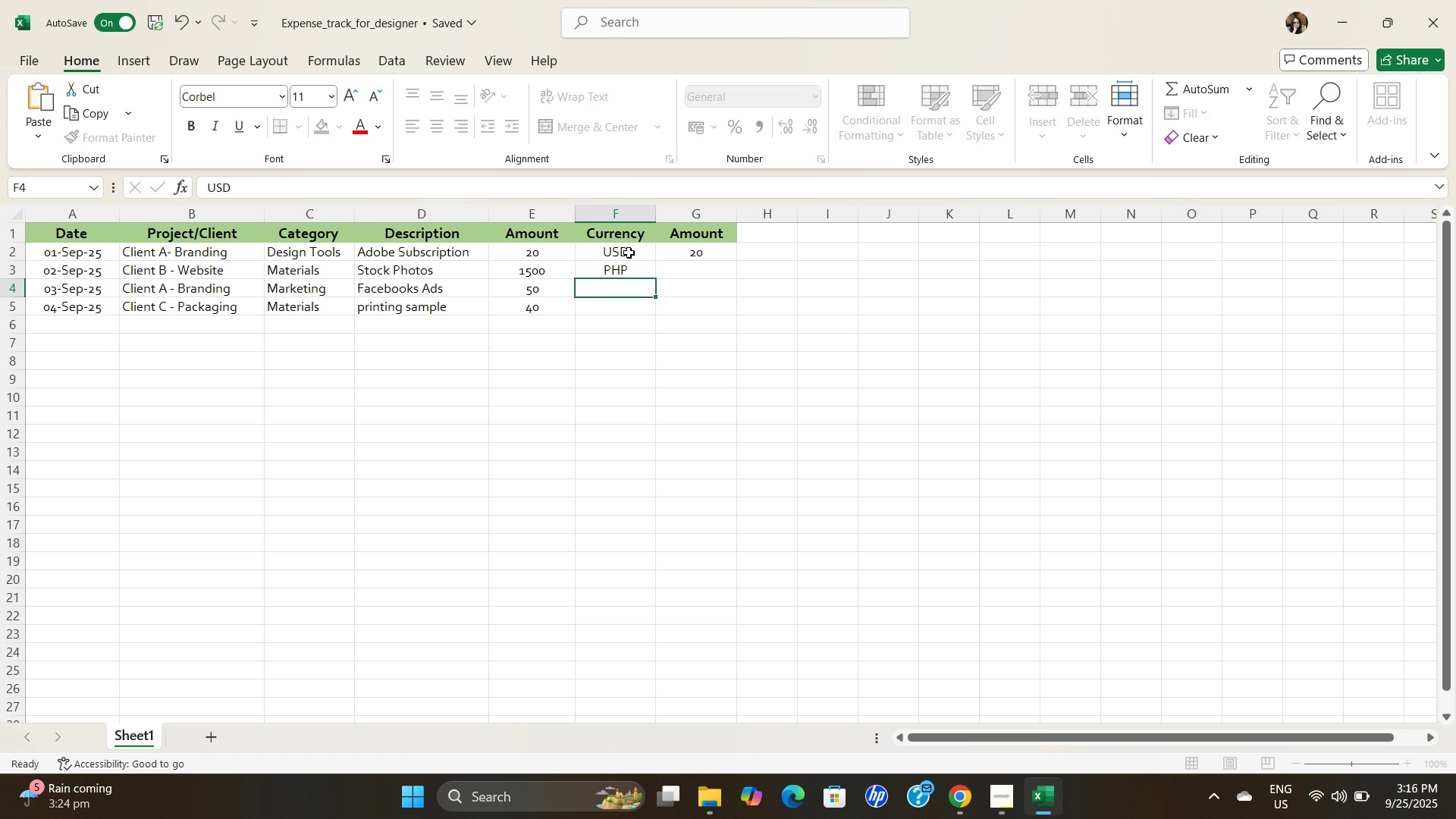 
key(ArrowDown)
 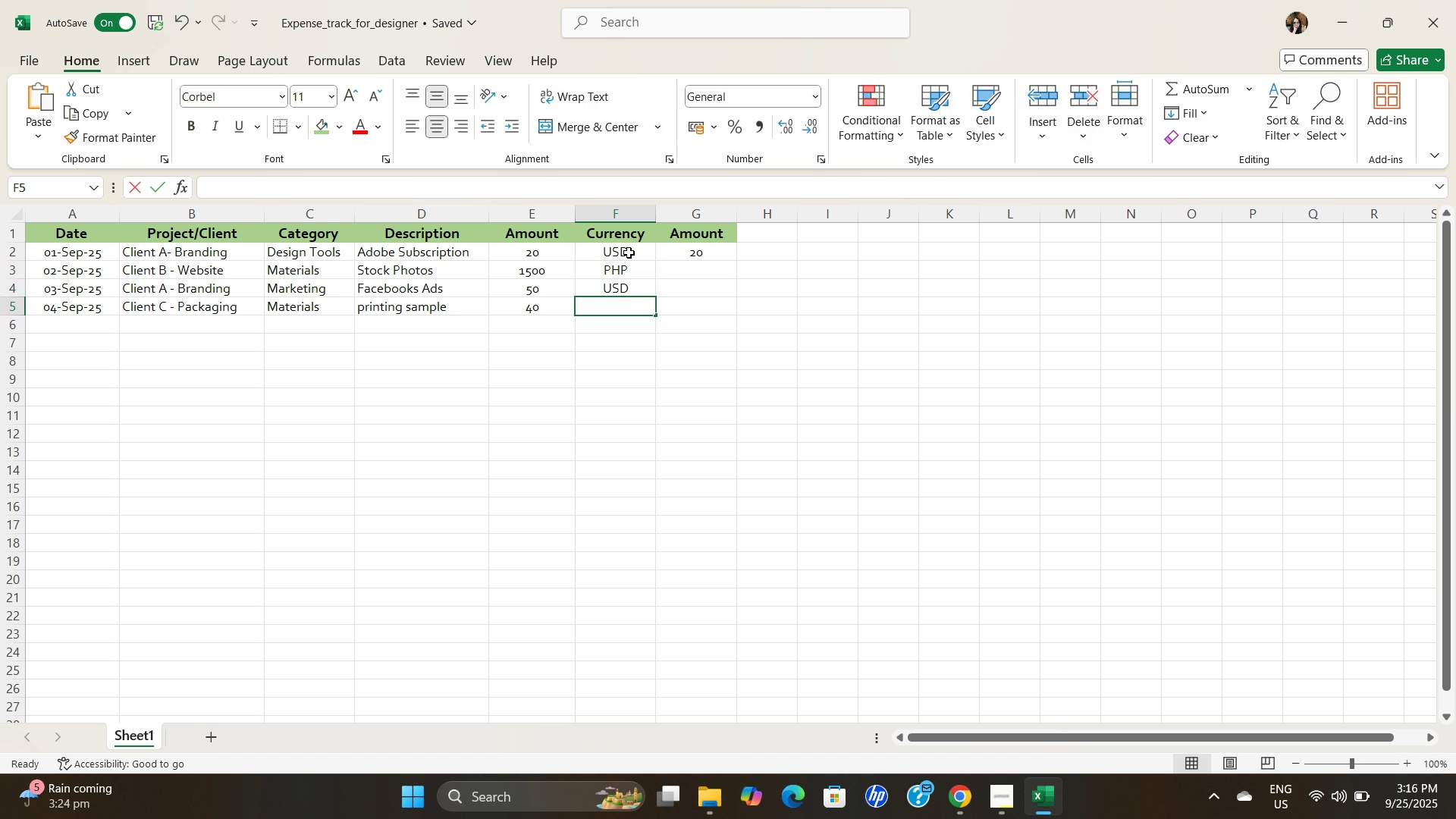 
type(USD)
 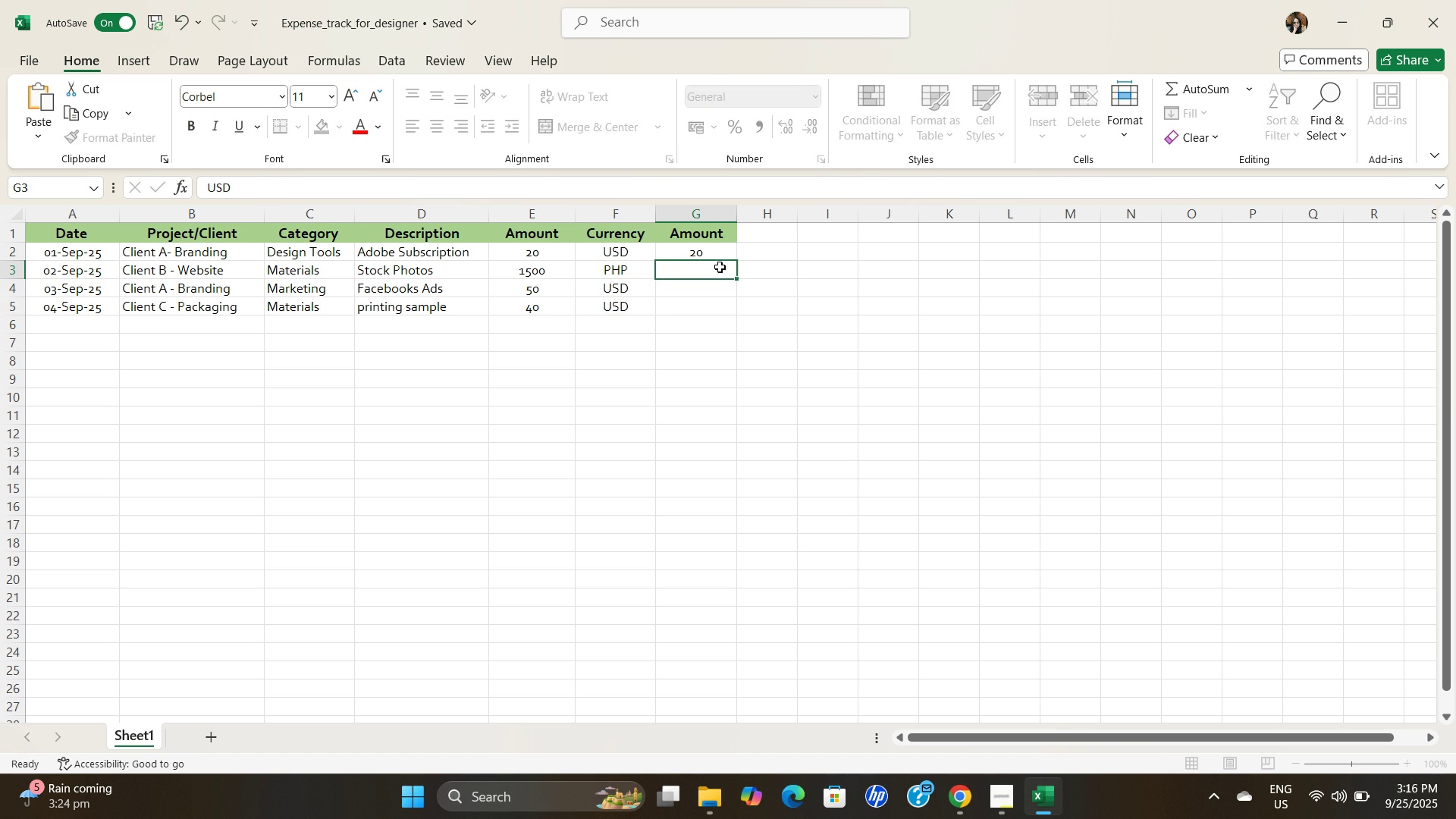 
double_click([718, 267])
 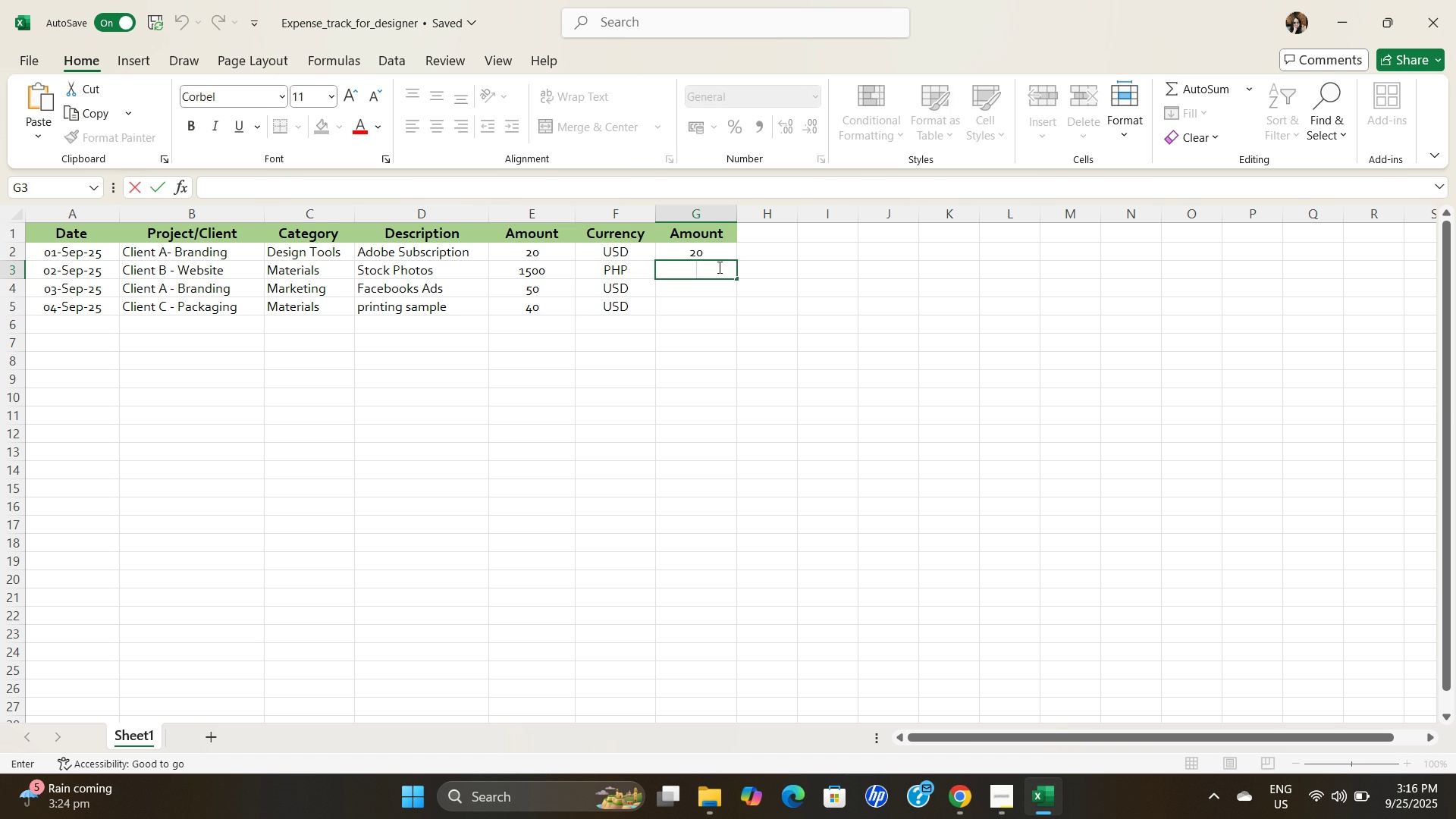 
key(Equal)
 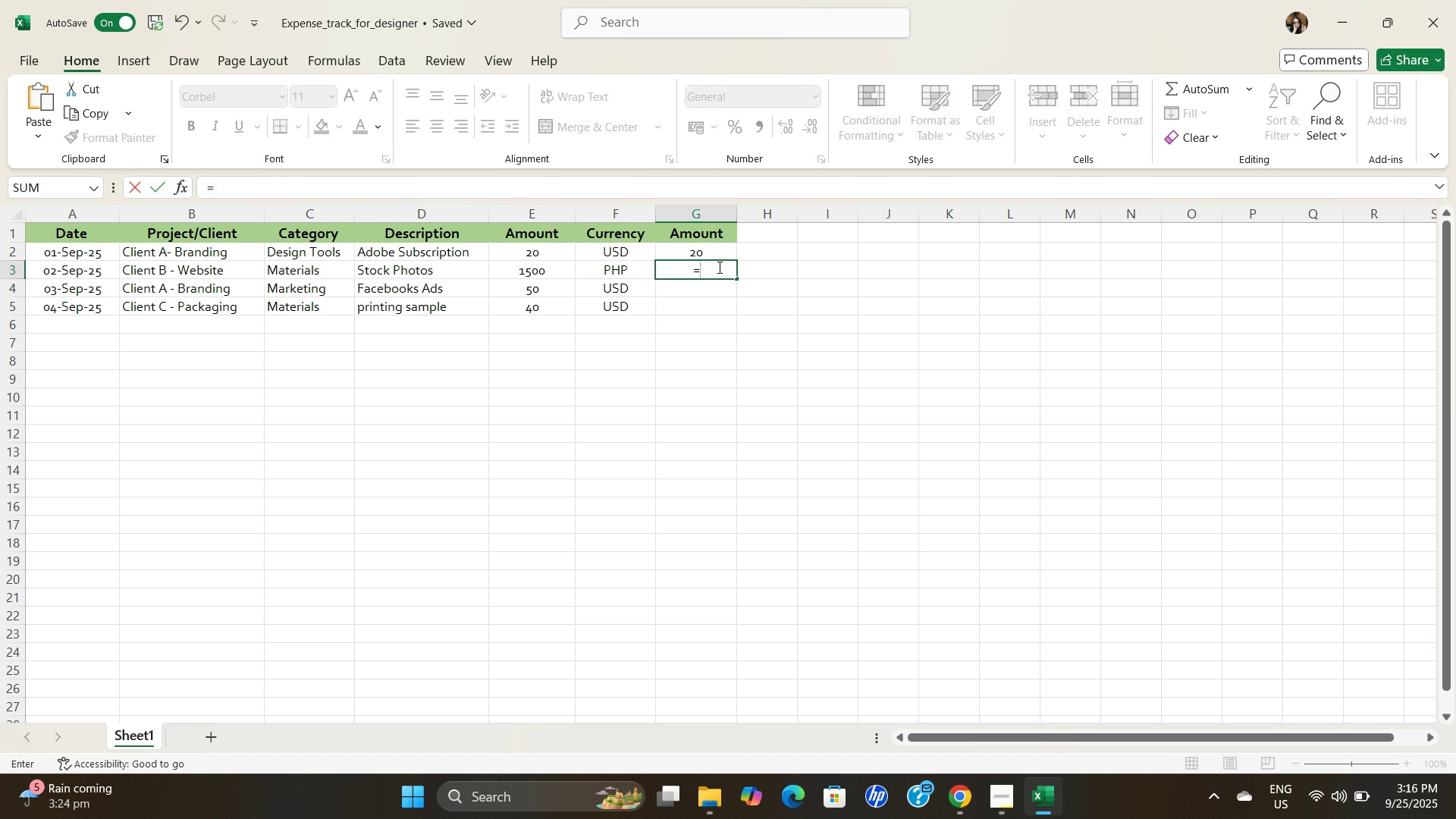 
wait(8.19)
 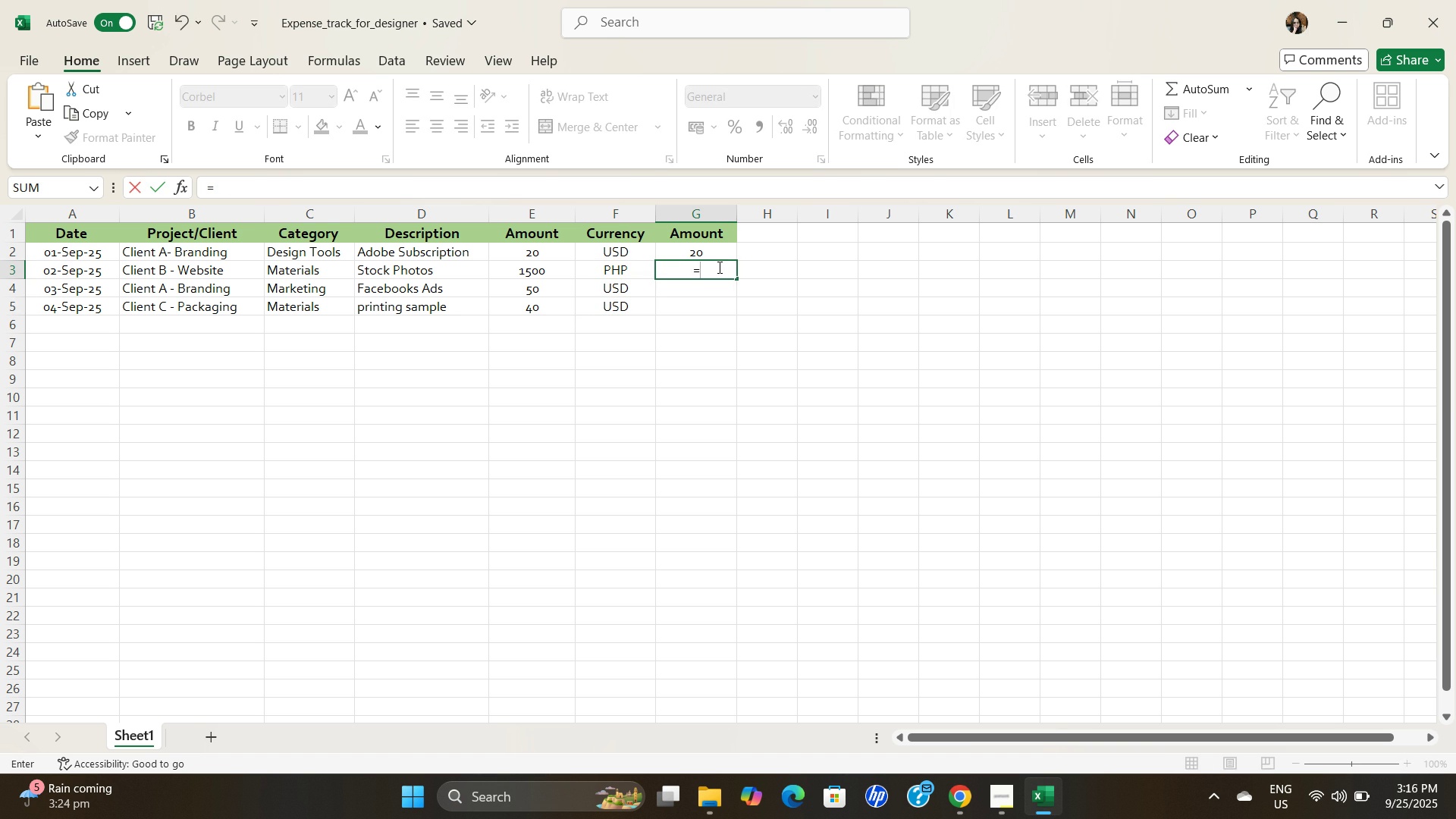 
left_click([707, 254])
 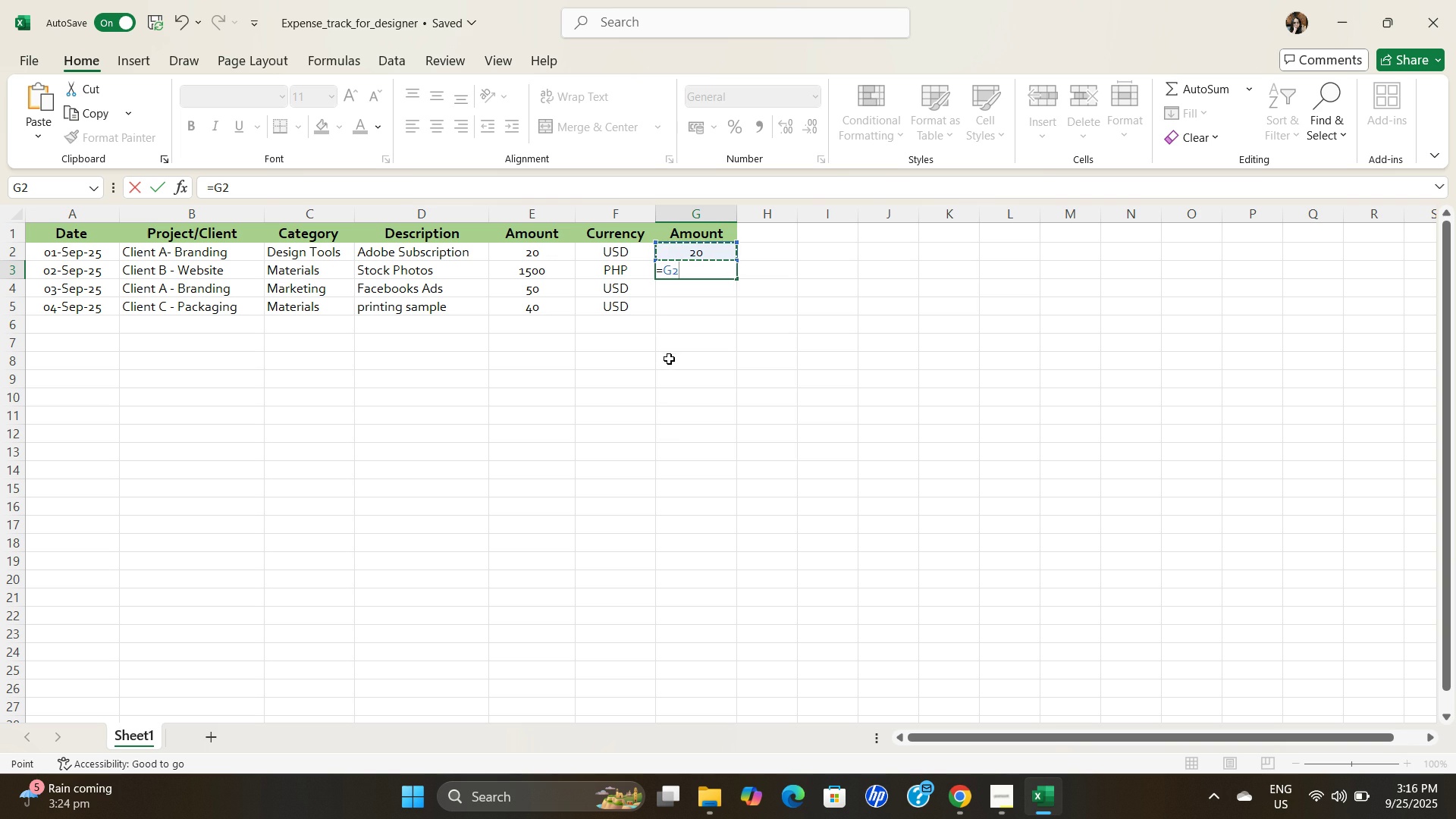 
key(Backspace)
 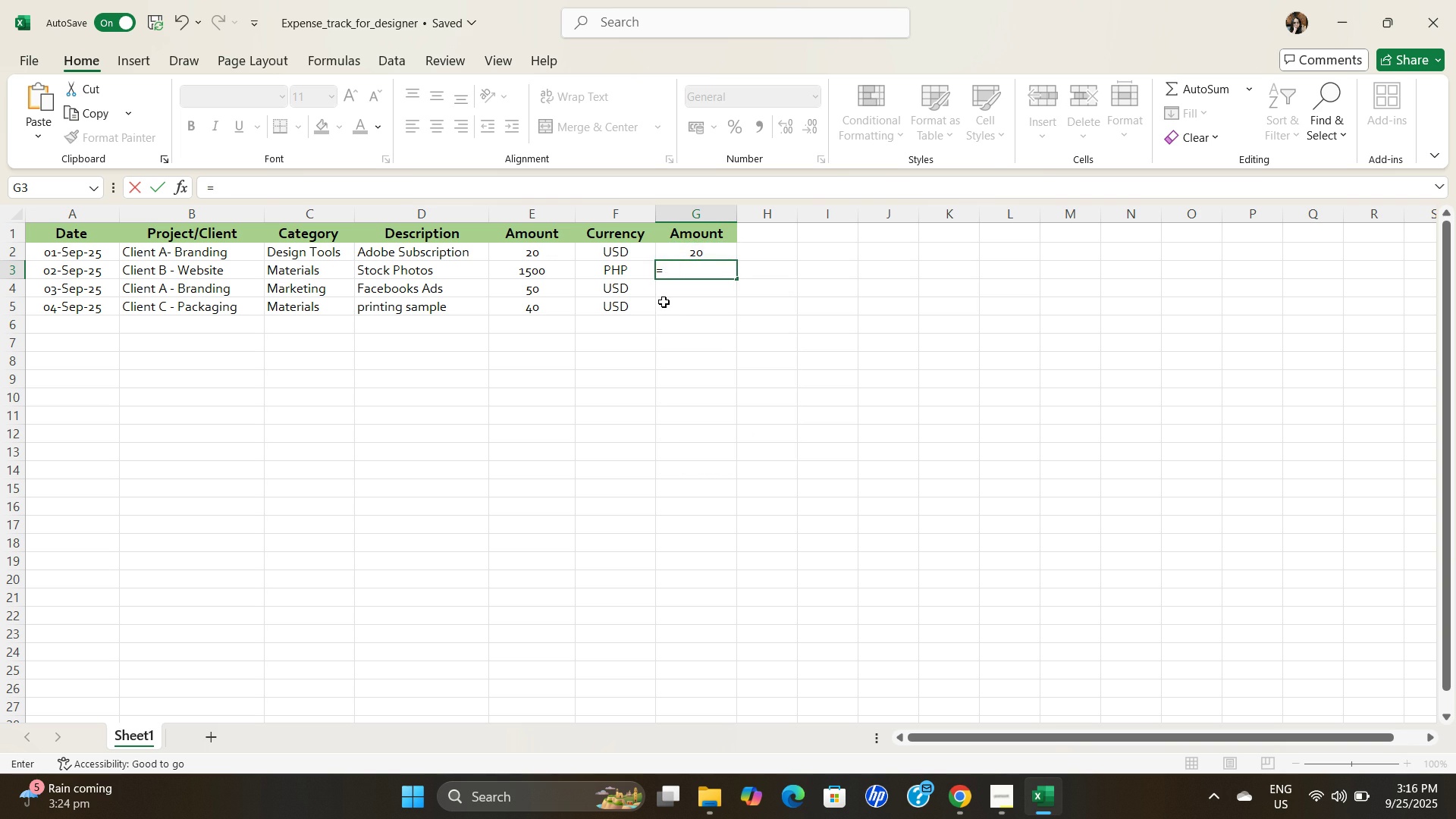 
key(Backspace)
 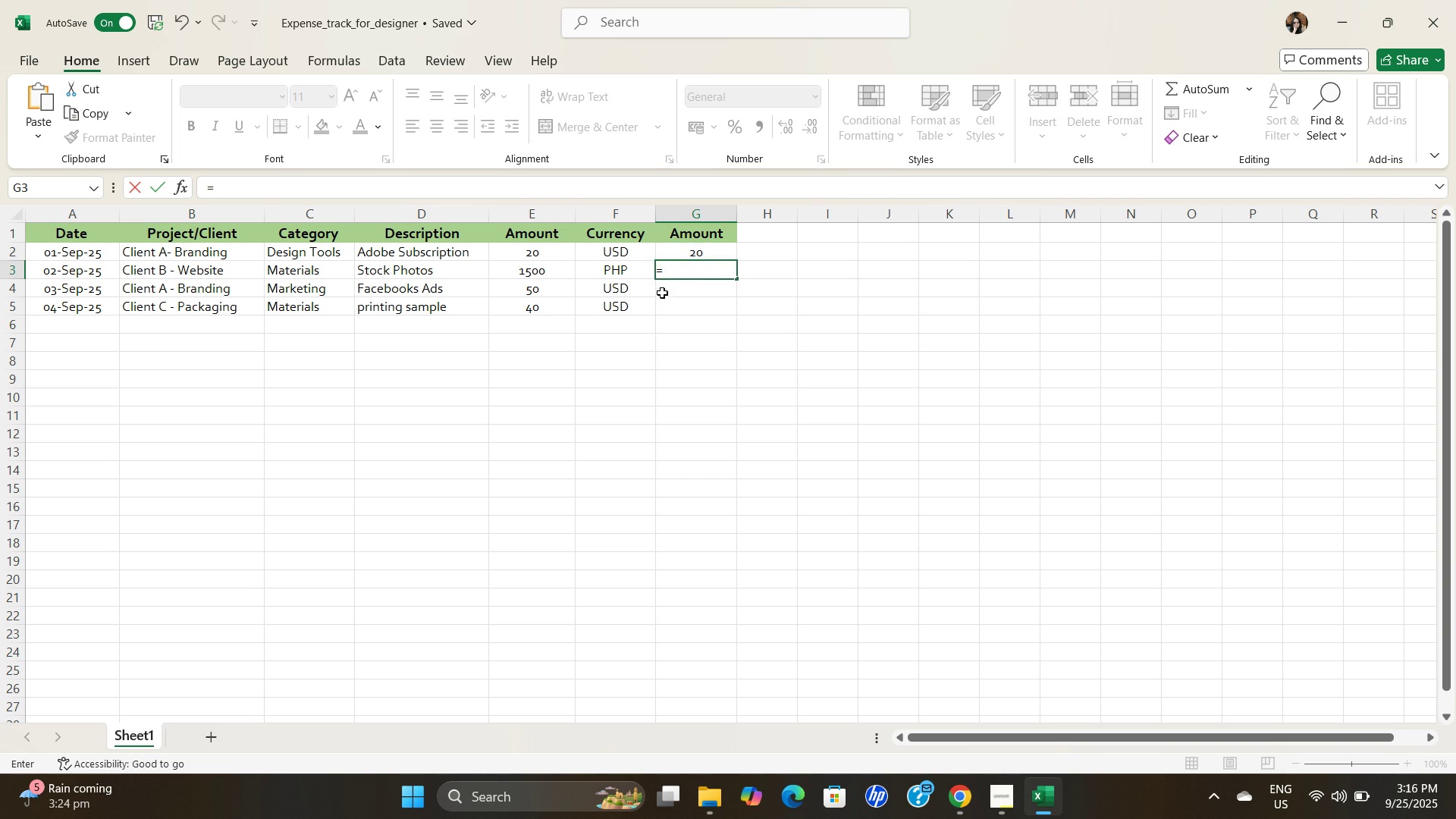 
key(Backspace)